 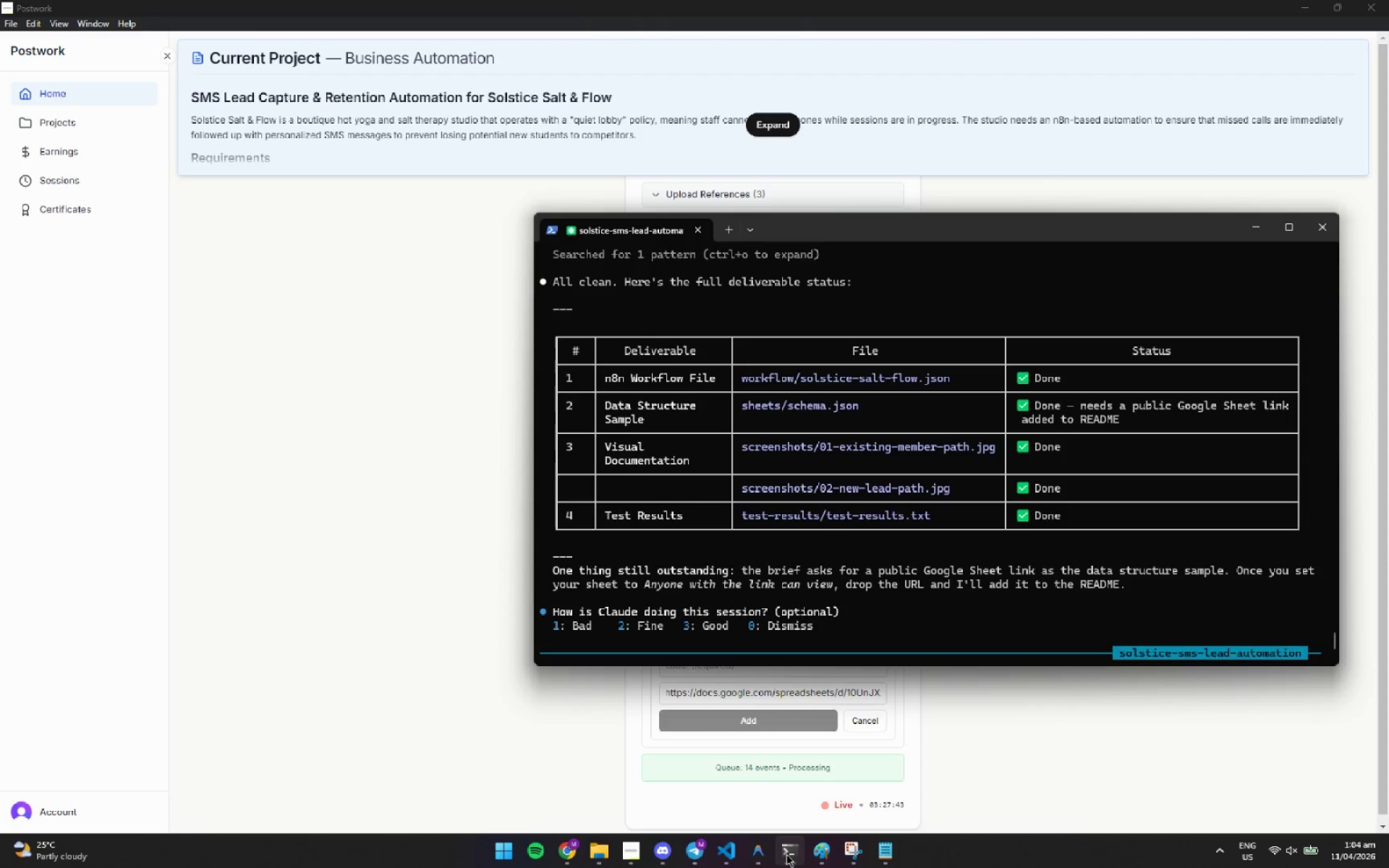 
mouse_move([757, 827])
 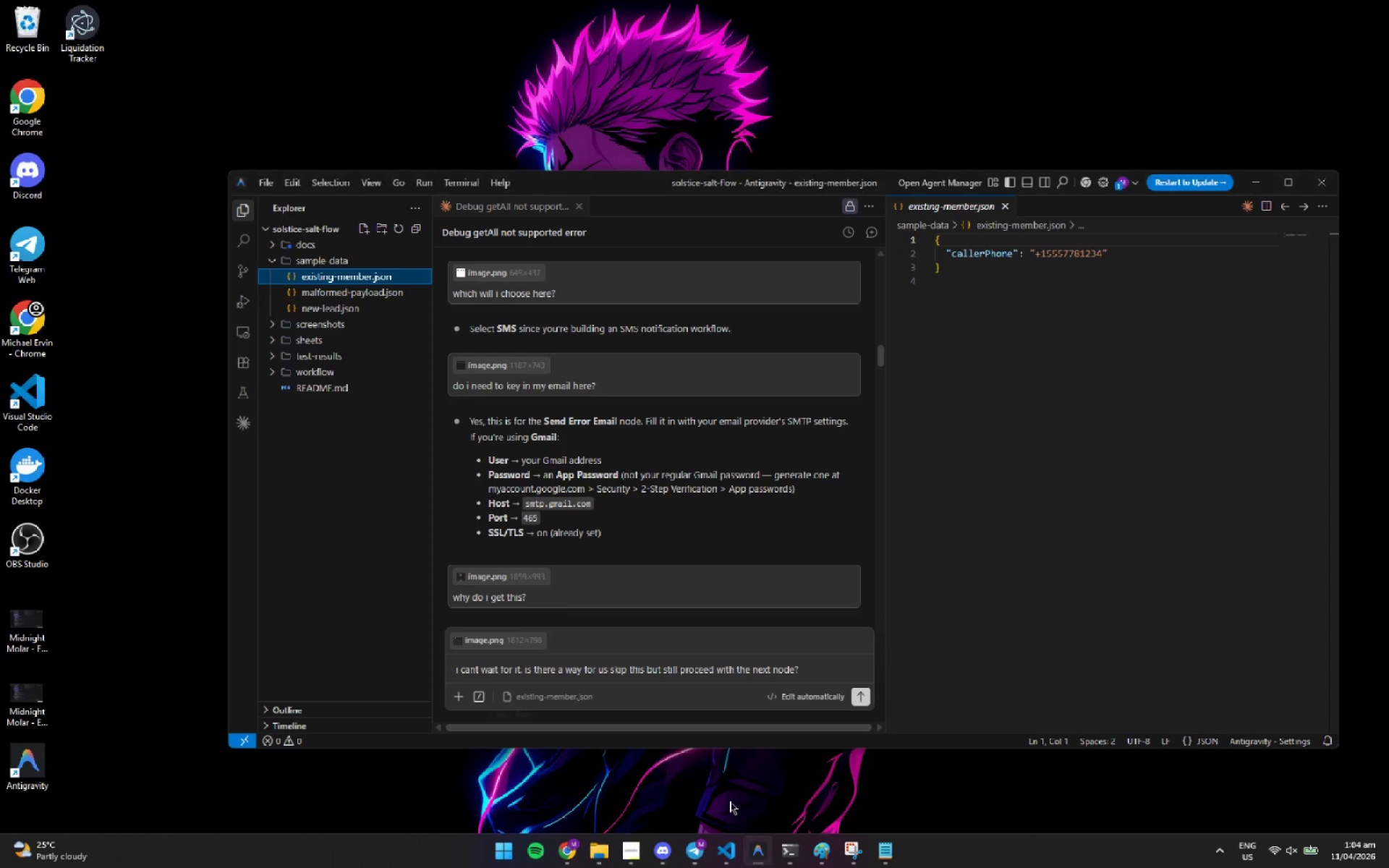 
wait(7.93)
 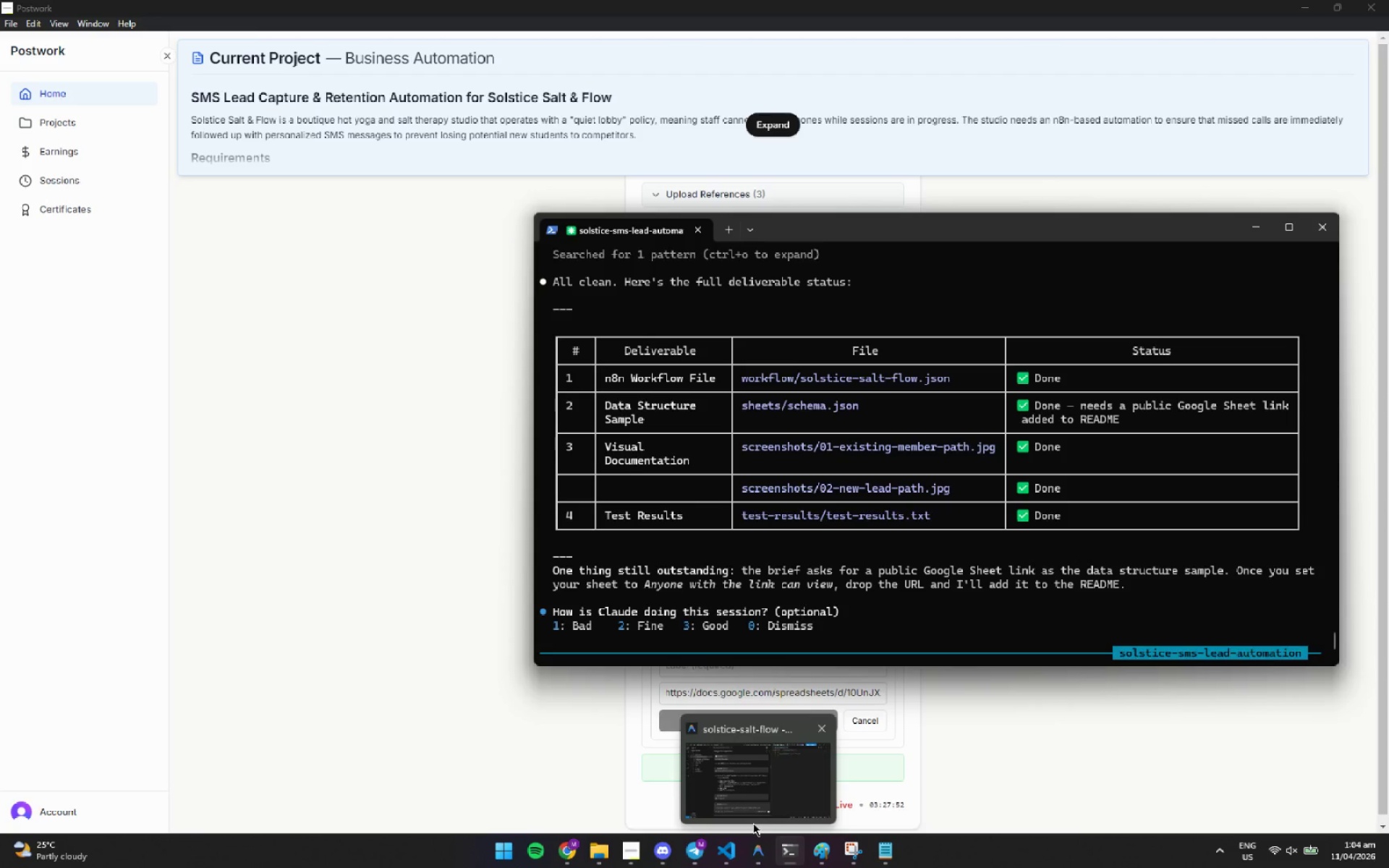 
left_click([949, 625])
 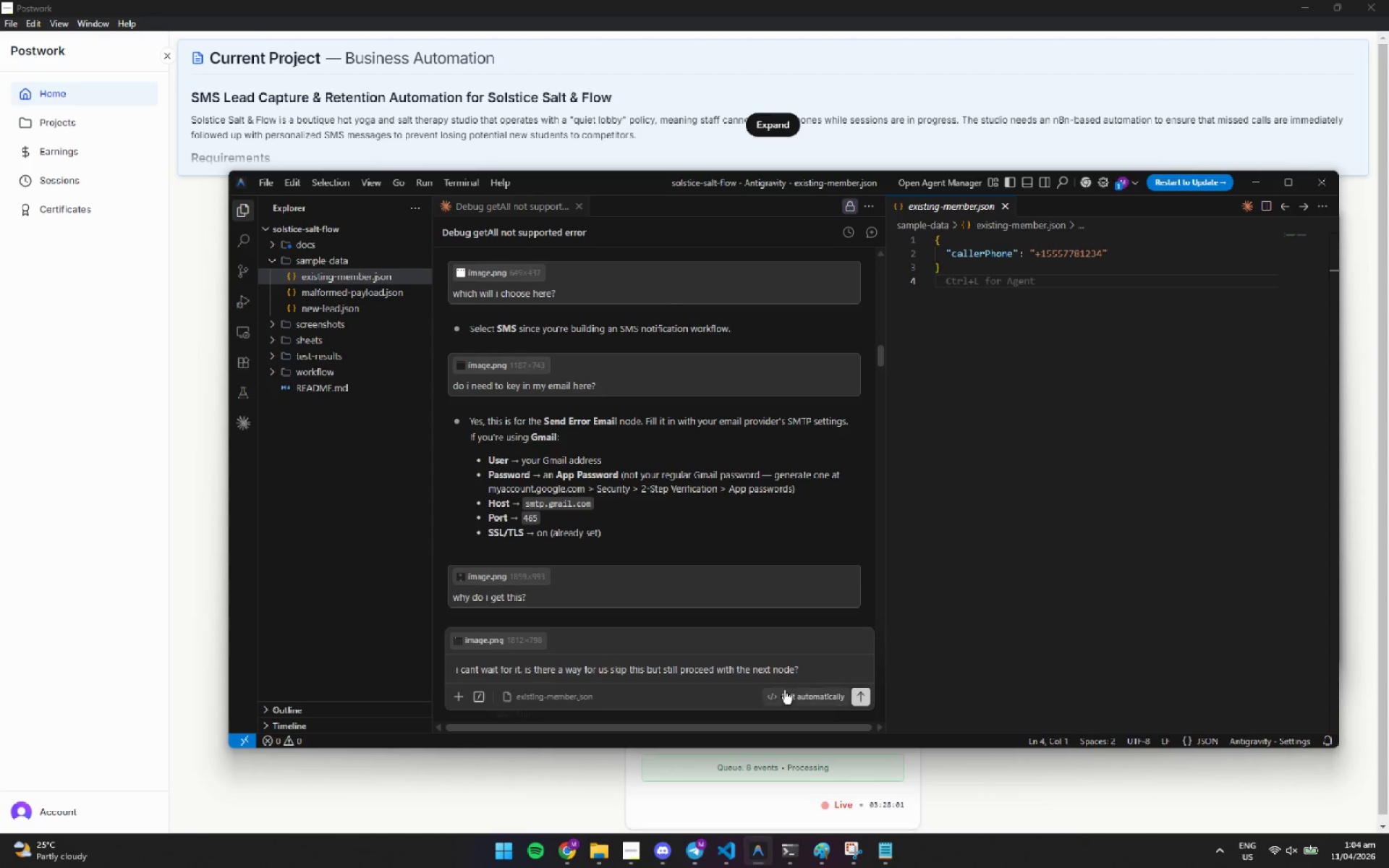 
left_click([790, 856])
 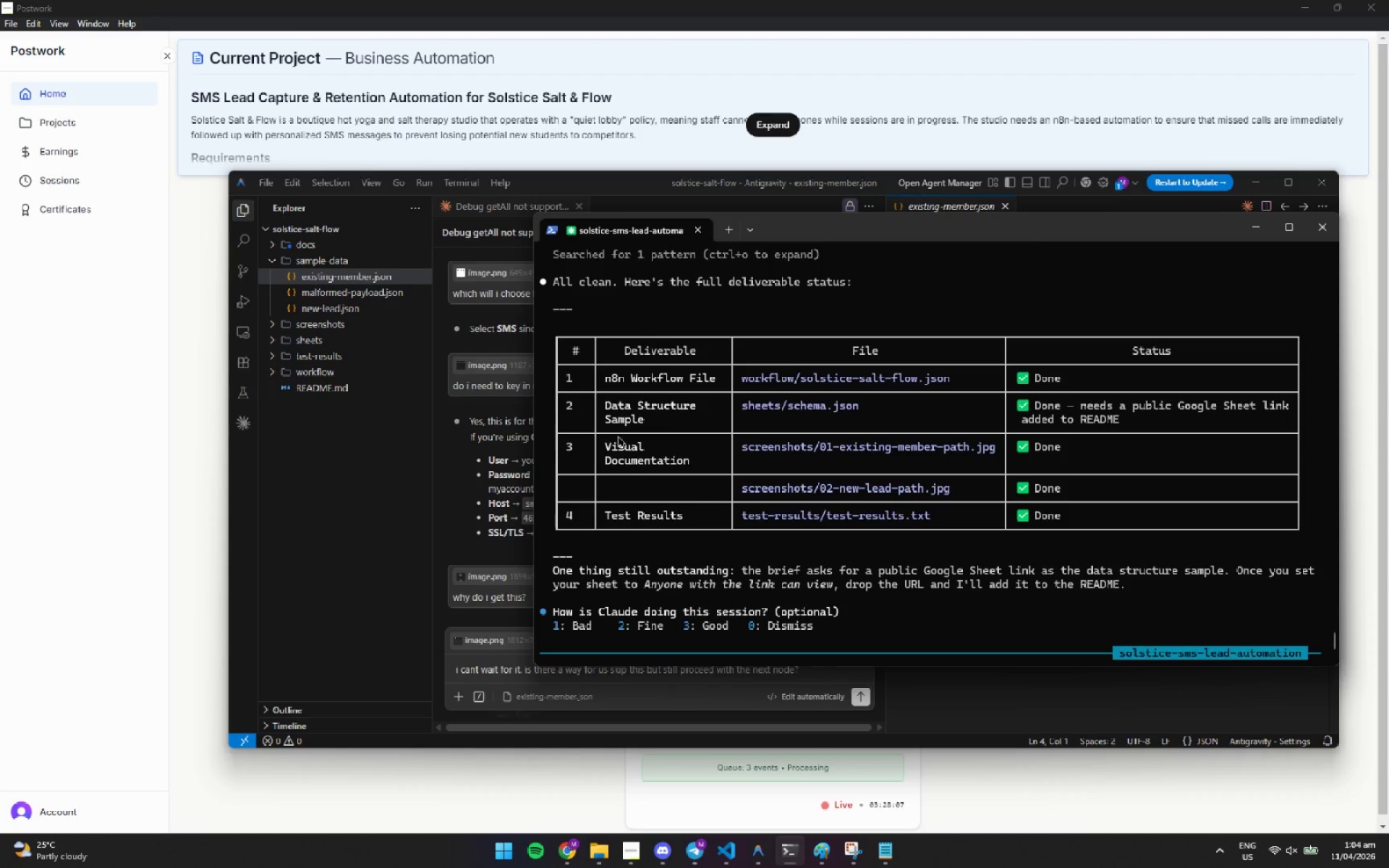 
wait(6.9)
 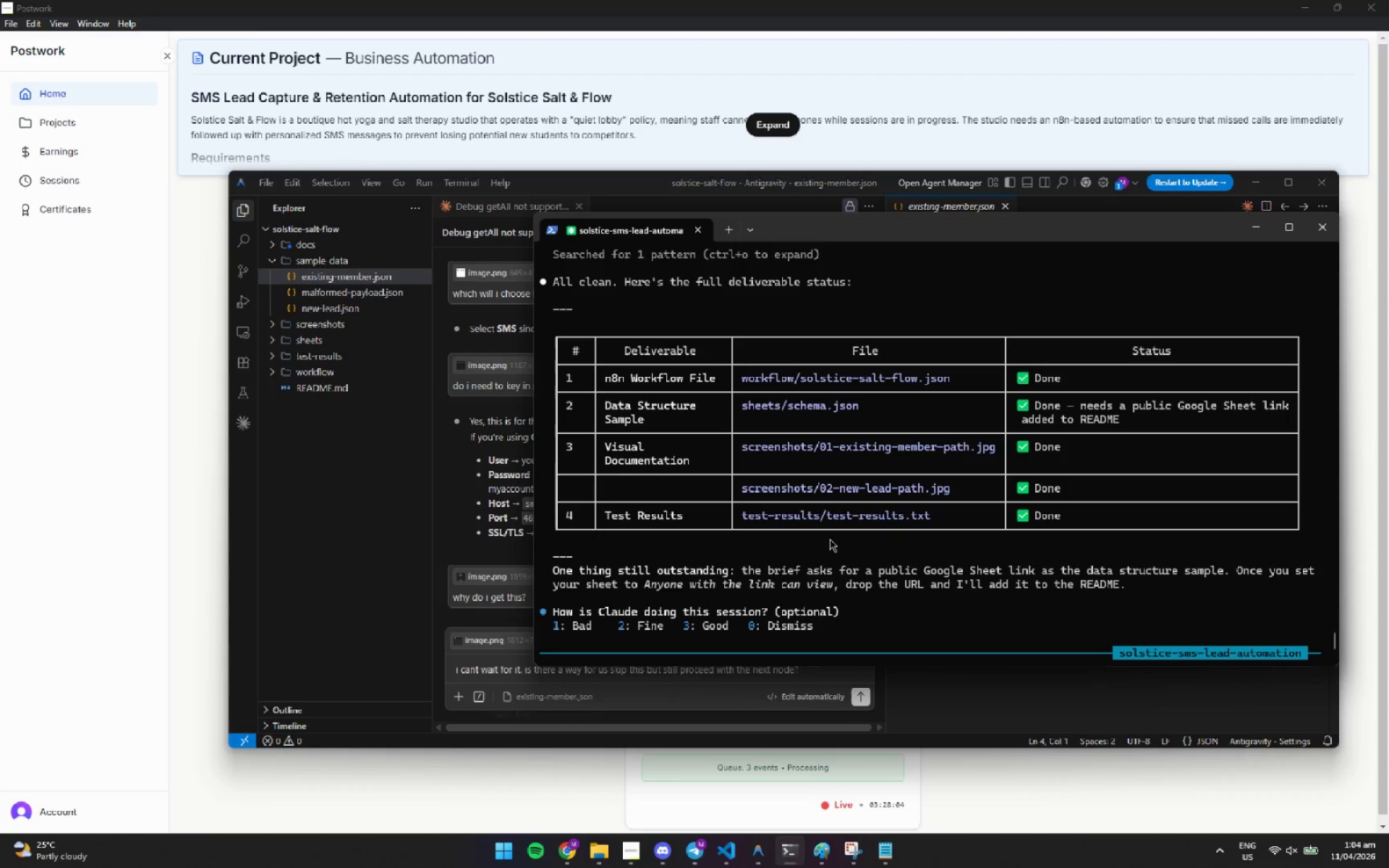 
mouse_move([568, 854])
 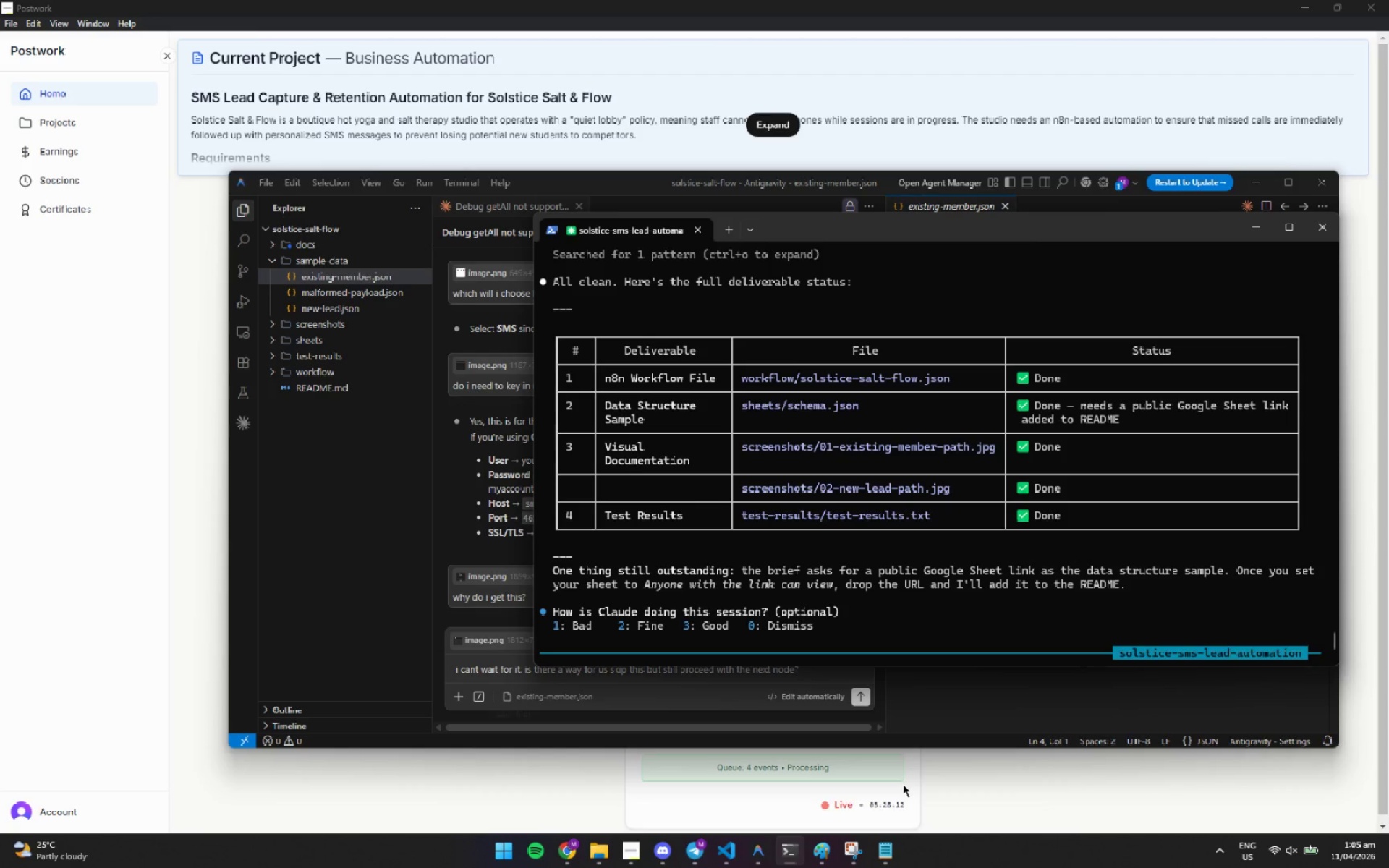 
left_click([903, 784])